 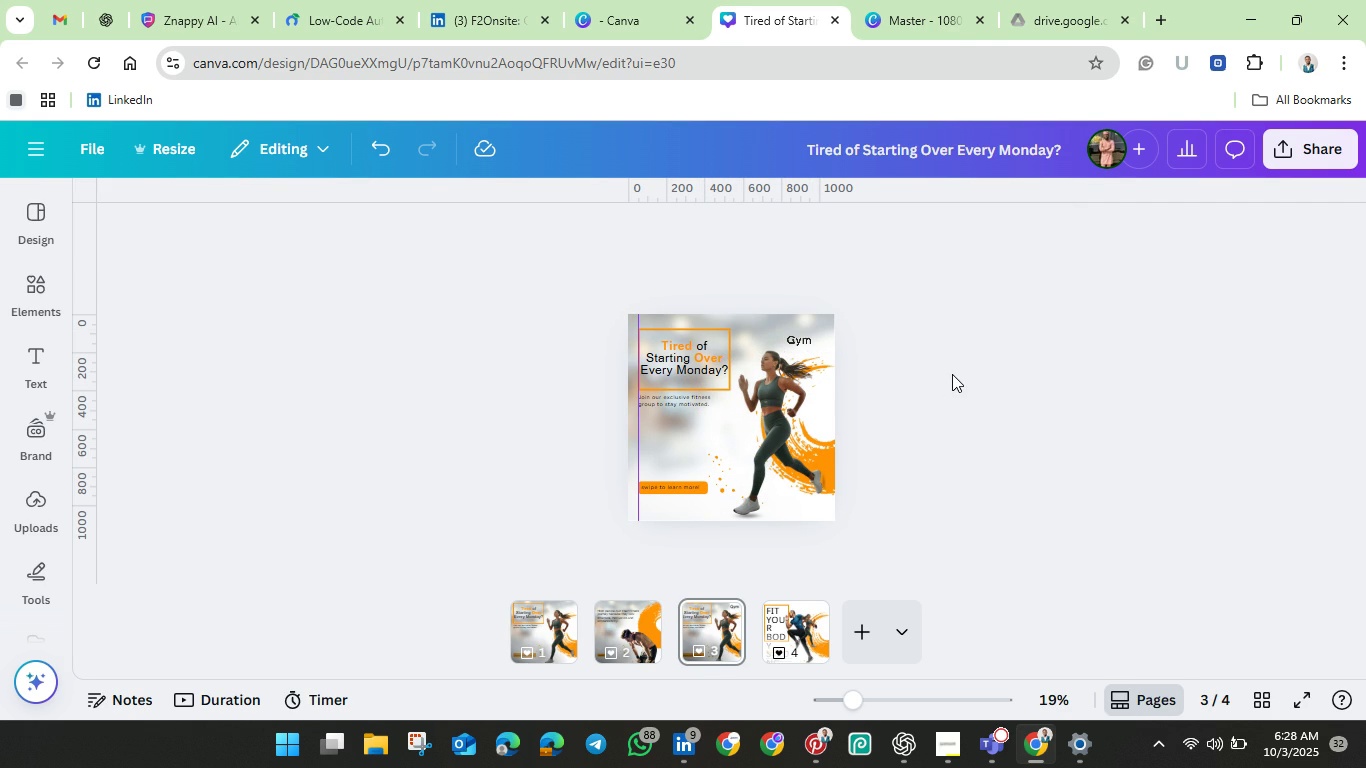 
left_click([804, 342])
 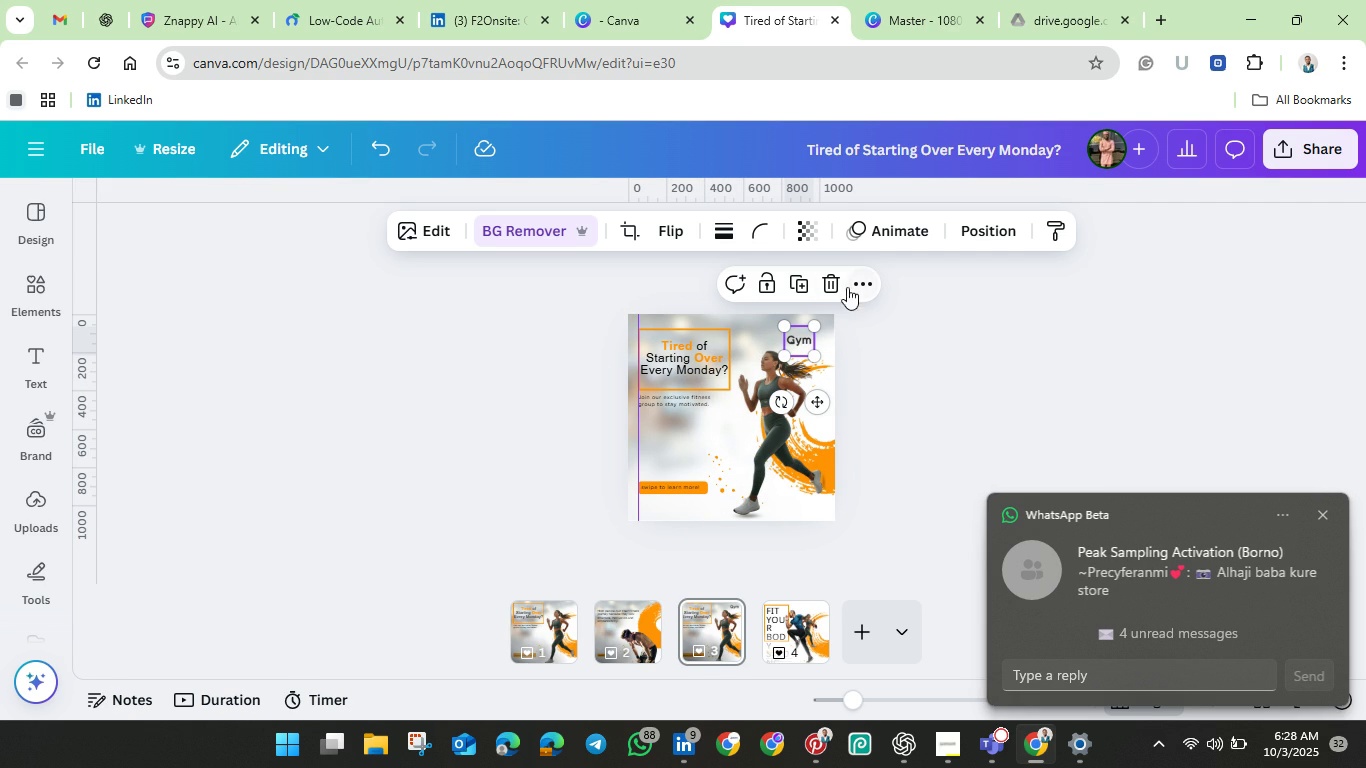 
left_click([858, 281])
 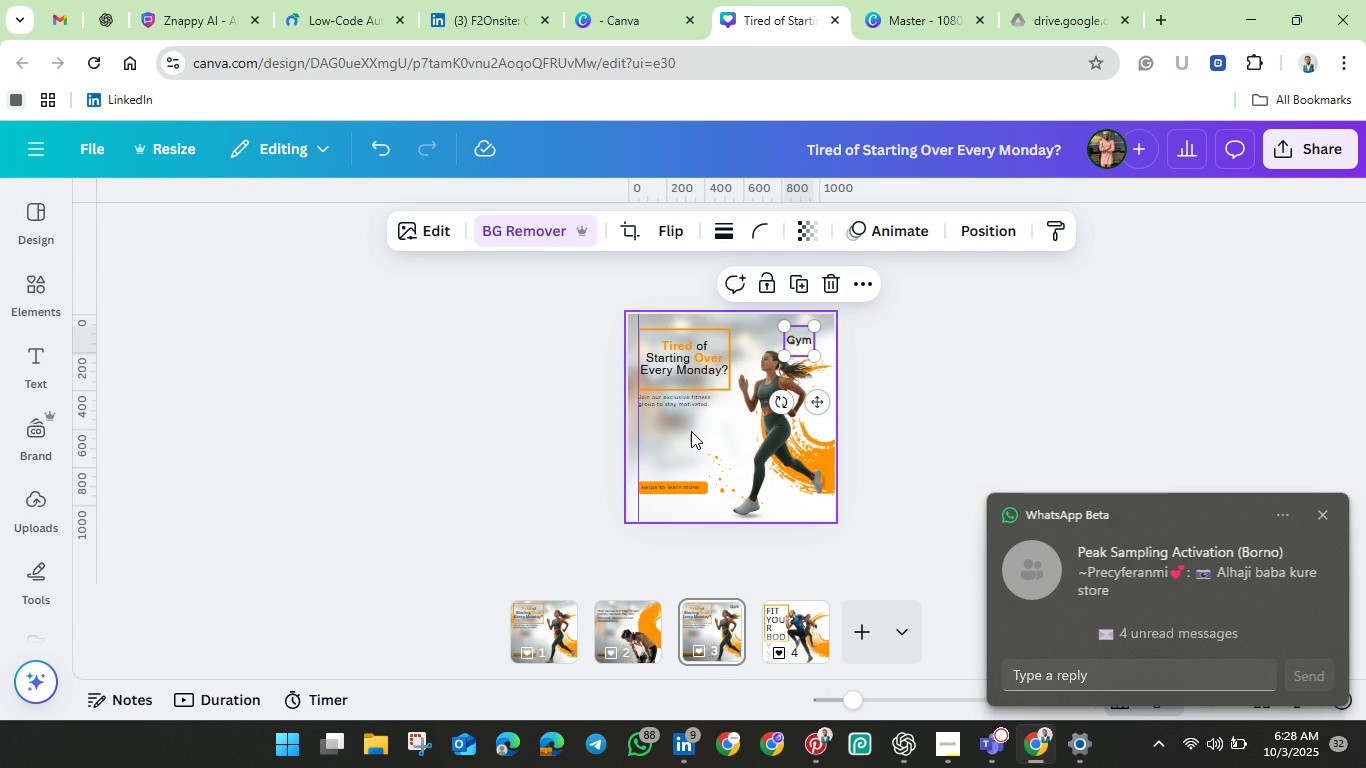 
left_click([491, 451])
 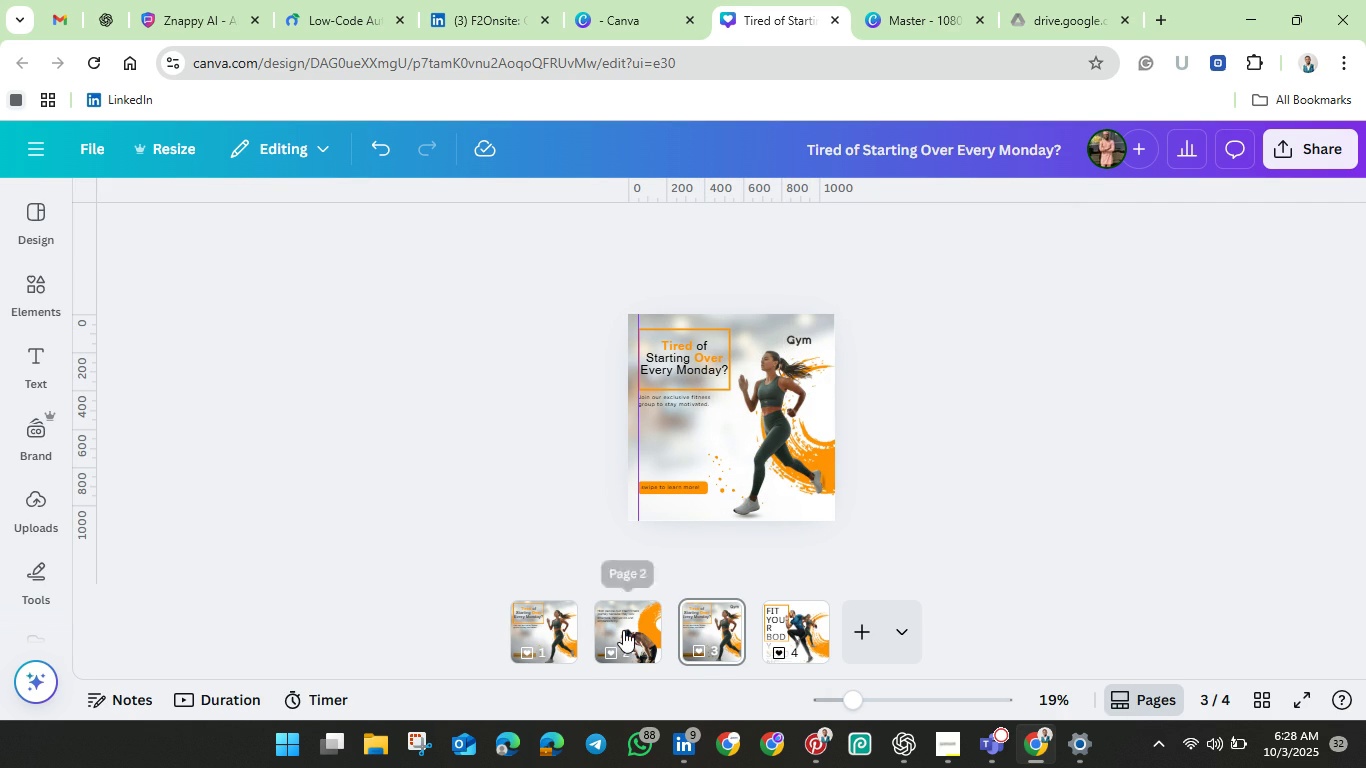 
left_click([623, 630])